 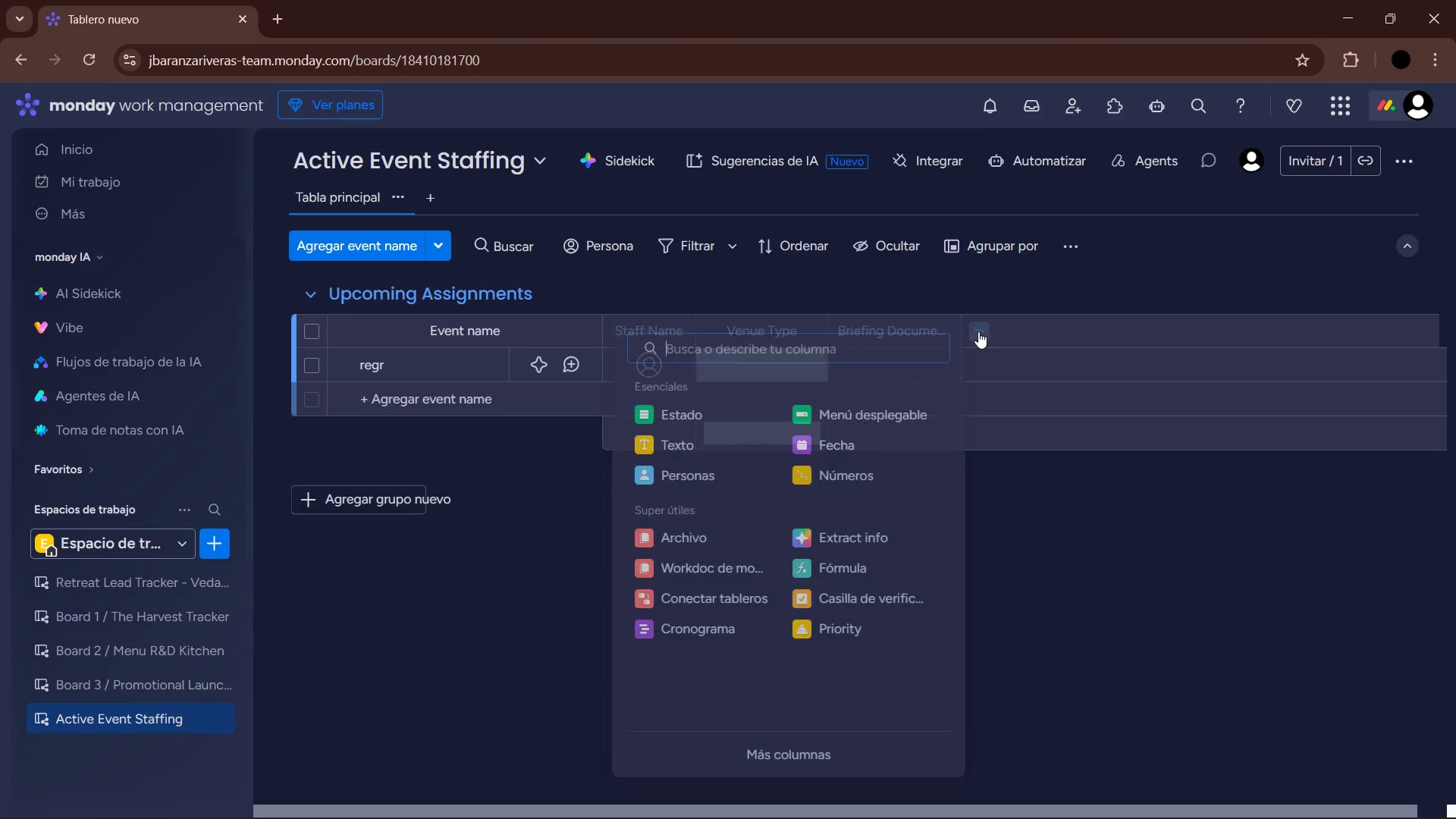 
left_click([729, 411])
 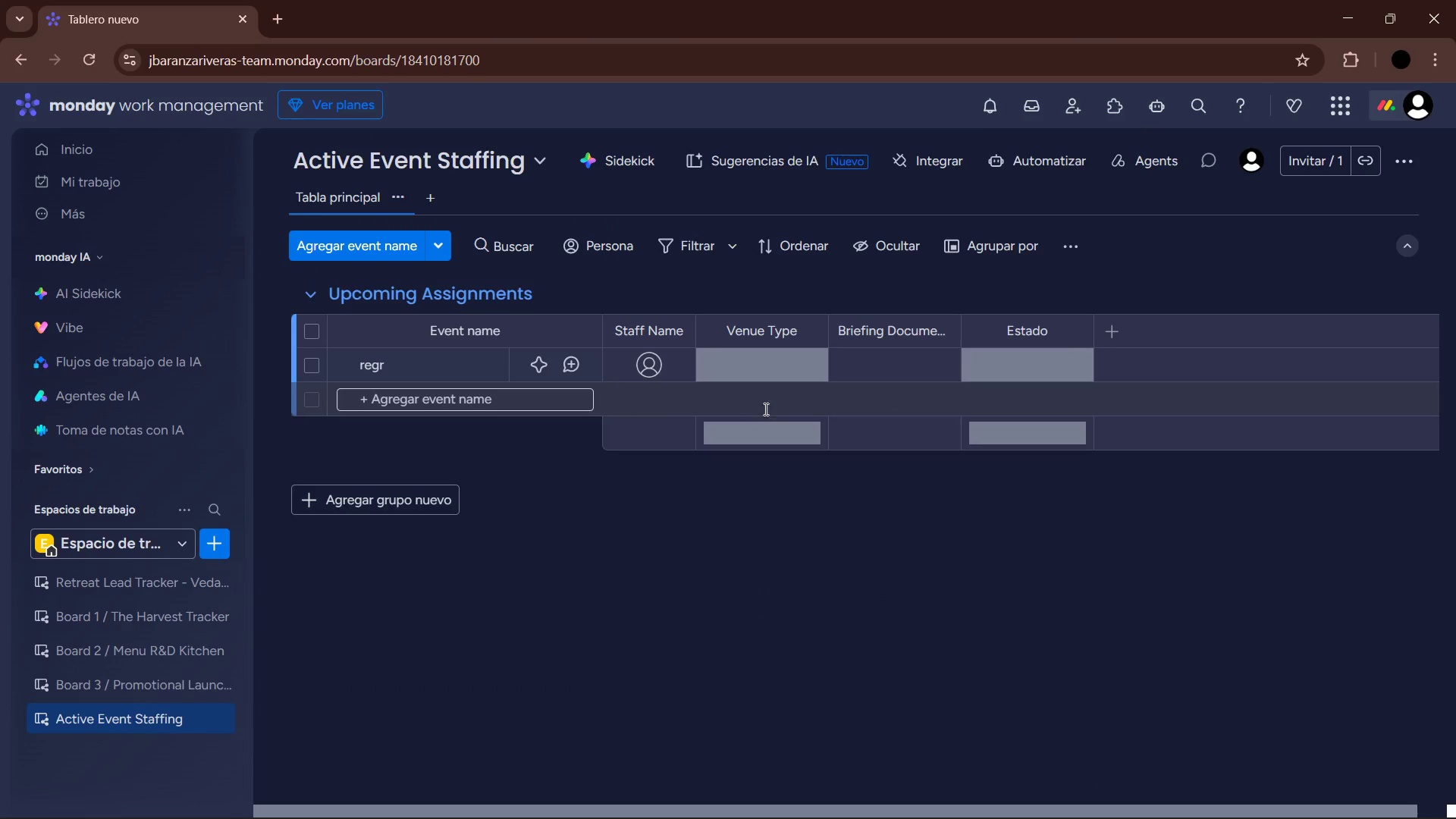 
left_click([1025, 331])
 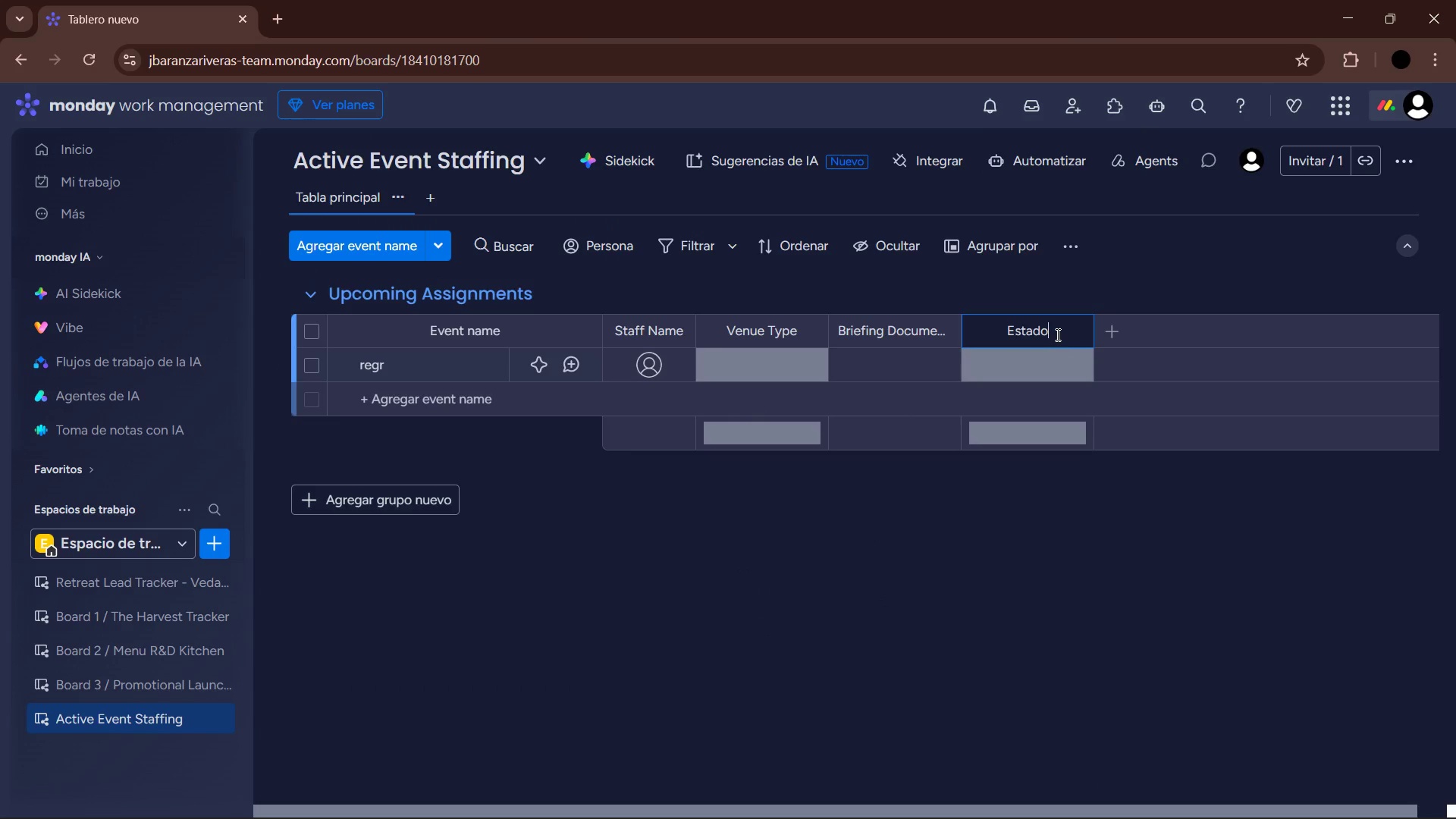 
left_click_drag(start_coordinate=[1054, 334], to_coordinate=[991, 334])
 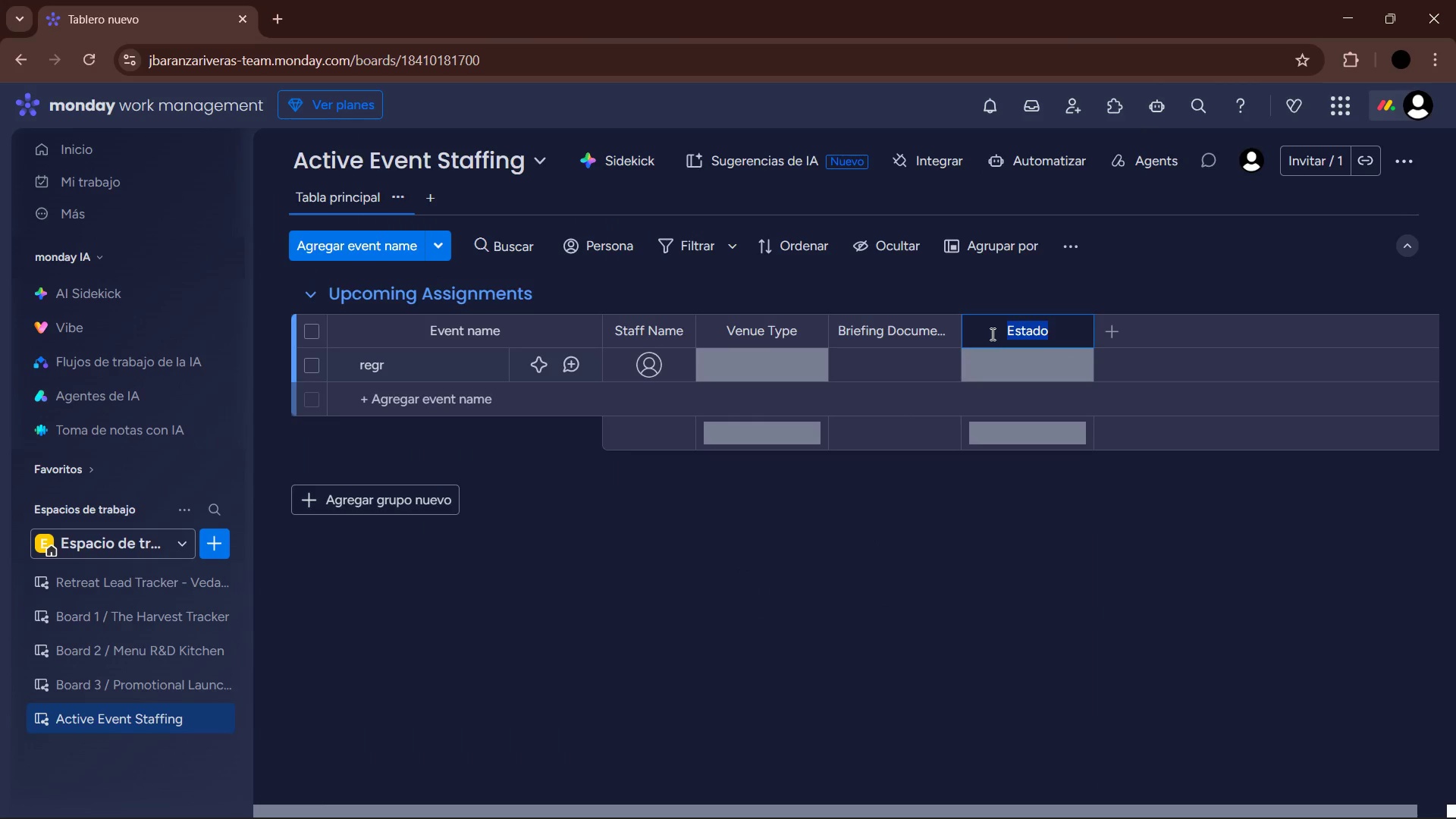 
key(CapsLock)
 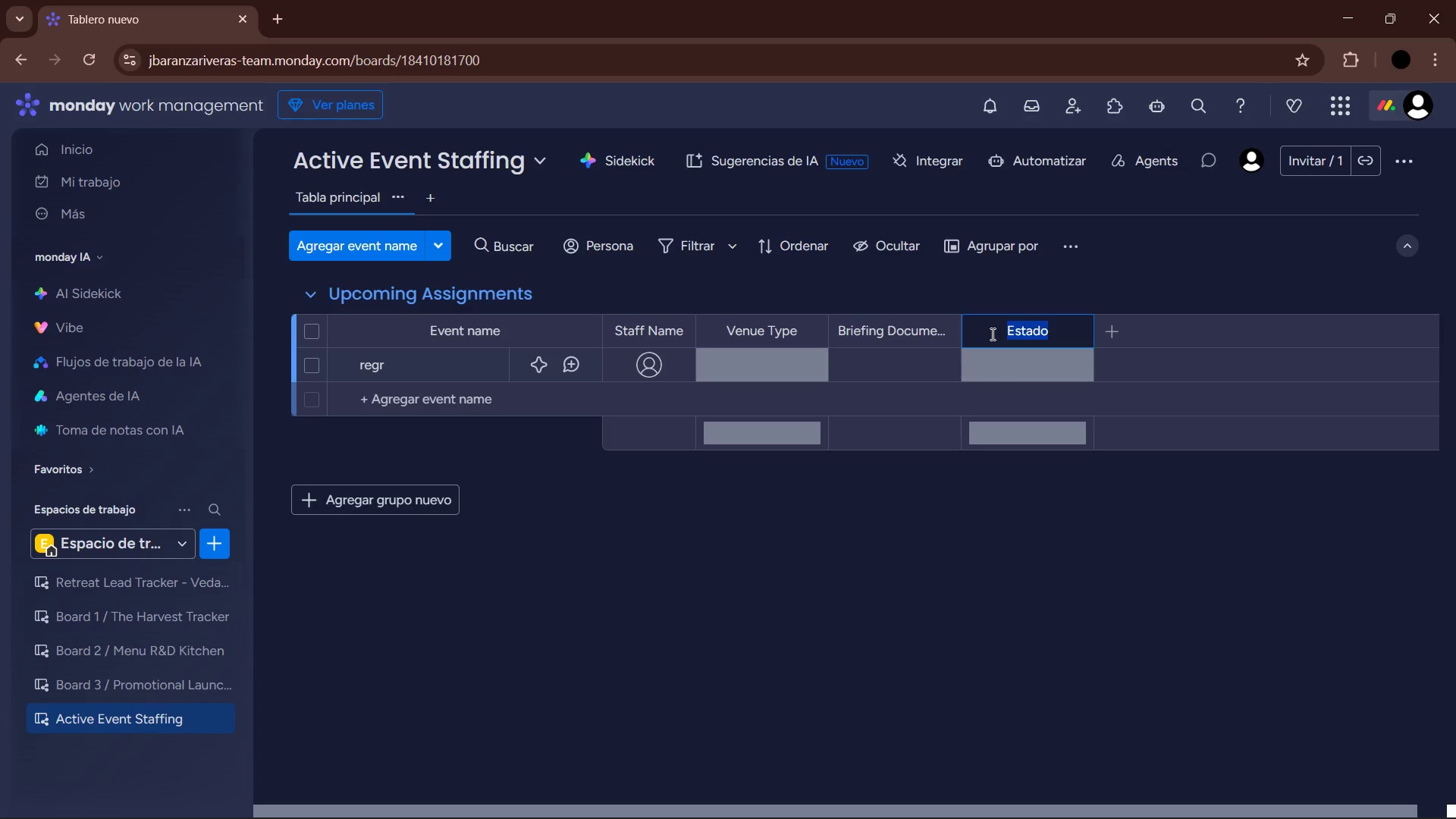 
key(A)
 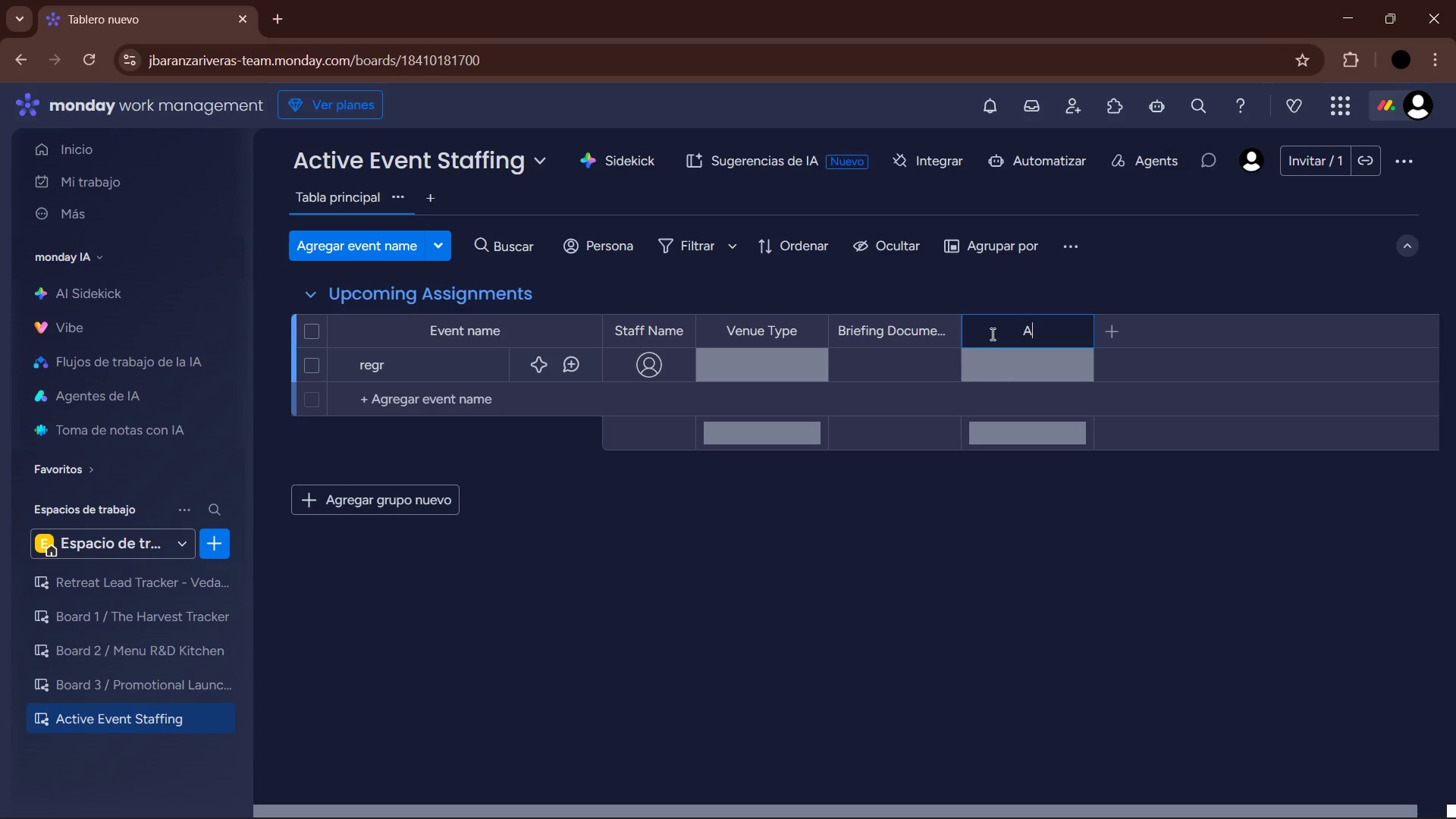 
key(CapsLock)
 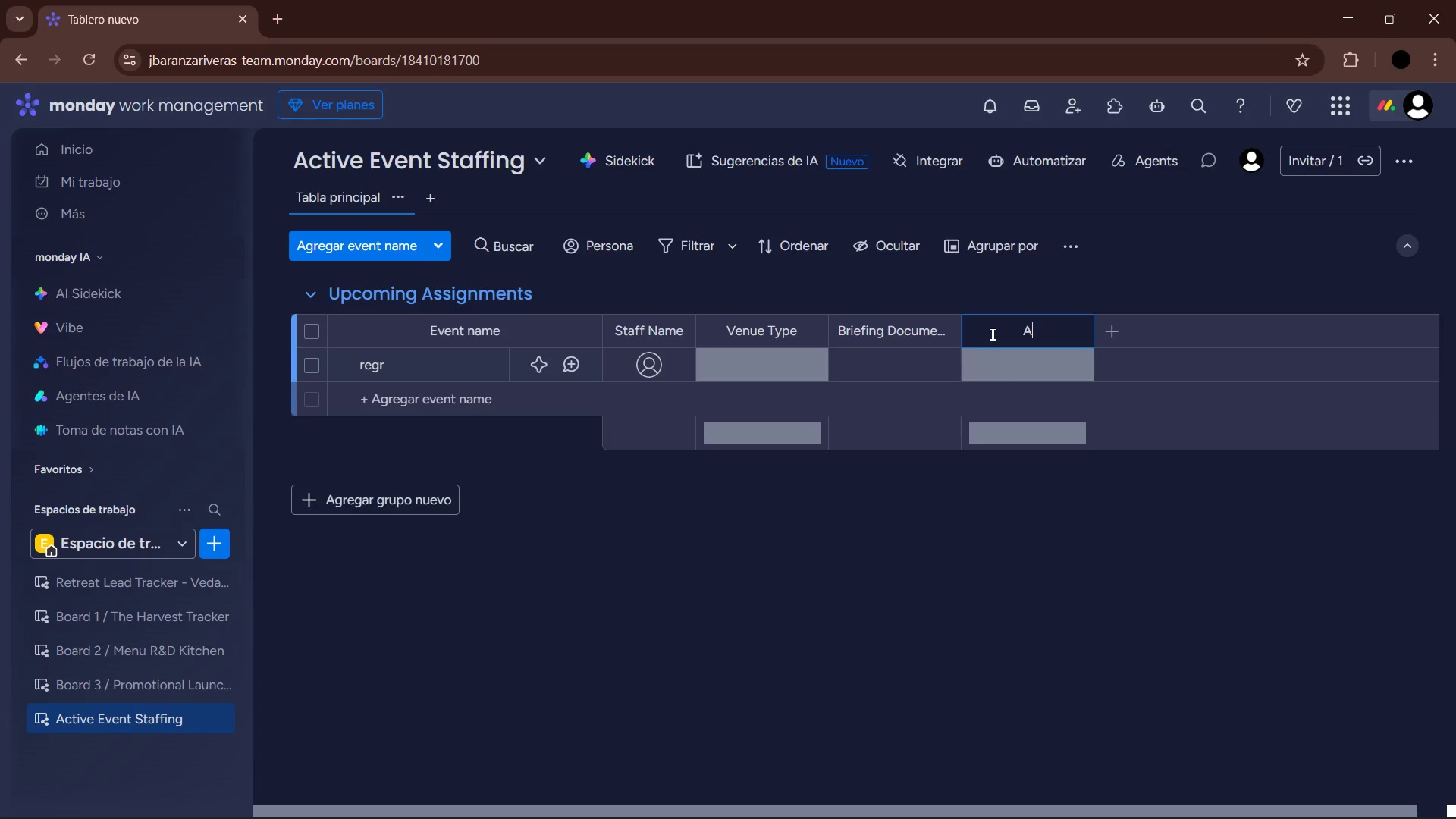 
key(R)
 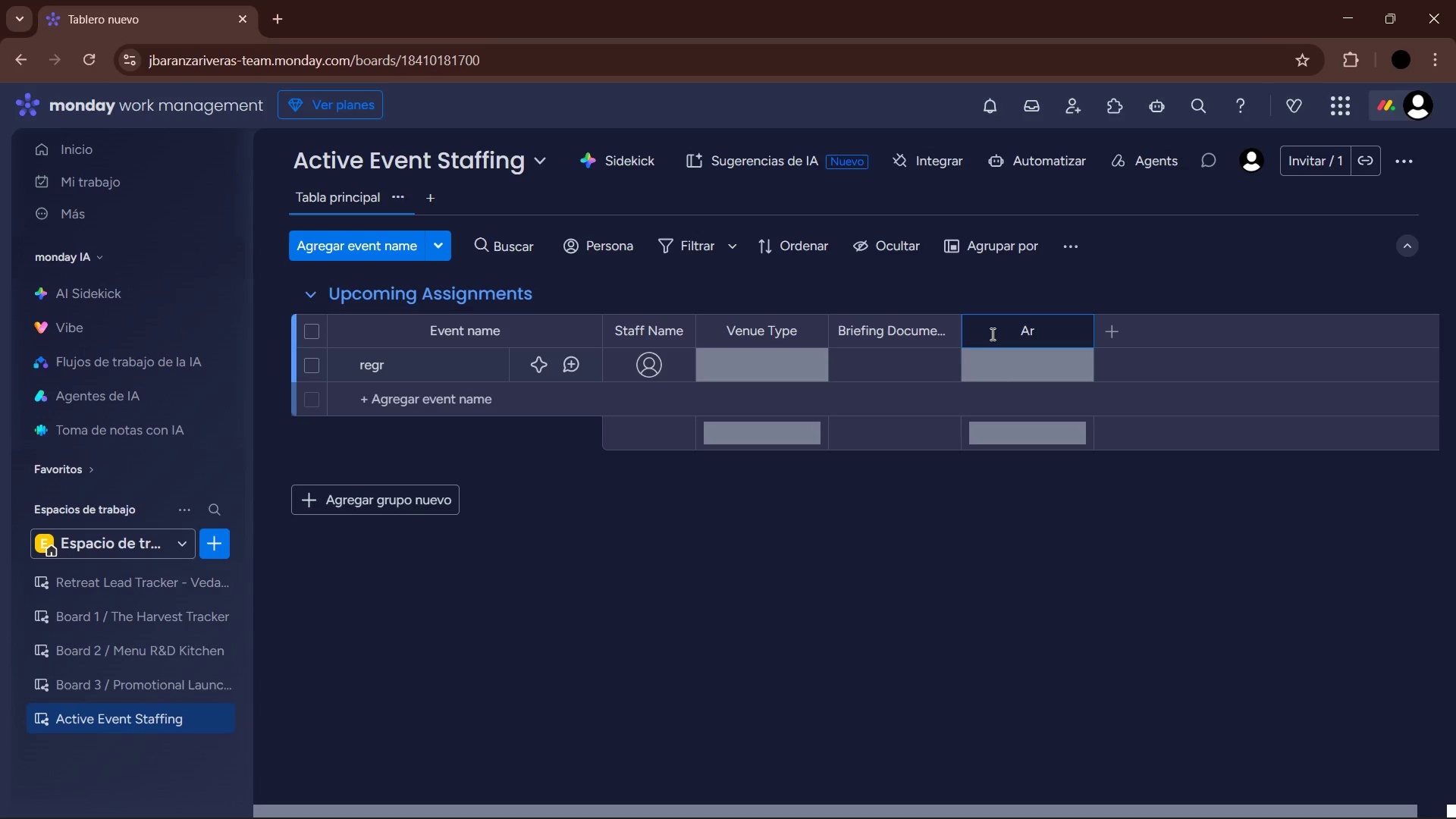 
key(Backspace)
type(cknowled)
 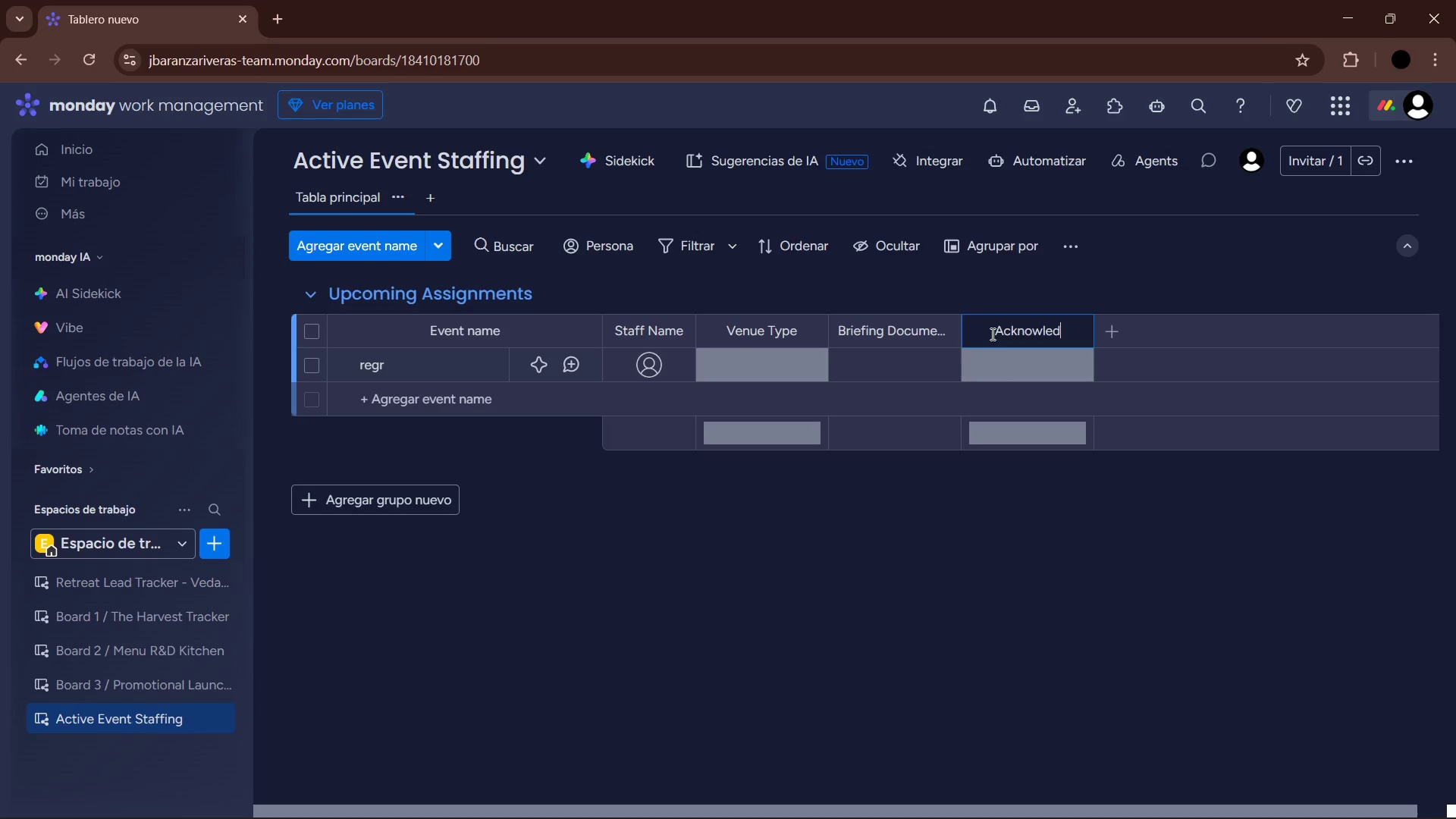 
type(gmn)
key(Backspace)
type(ent)
 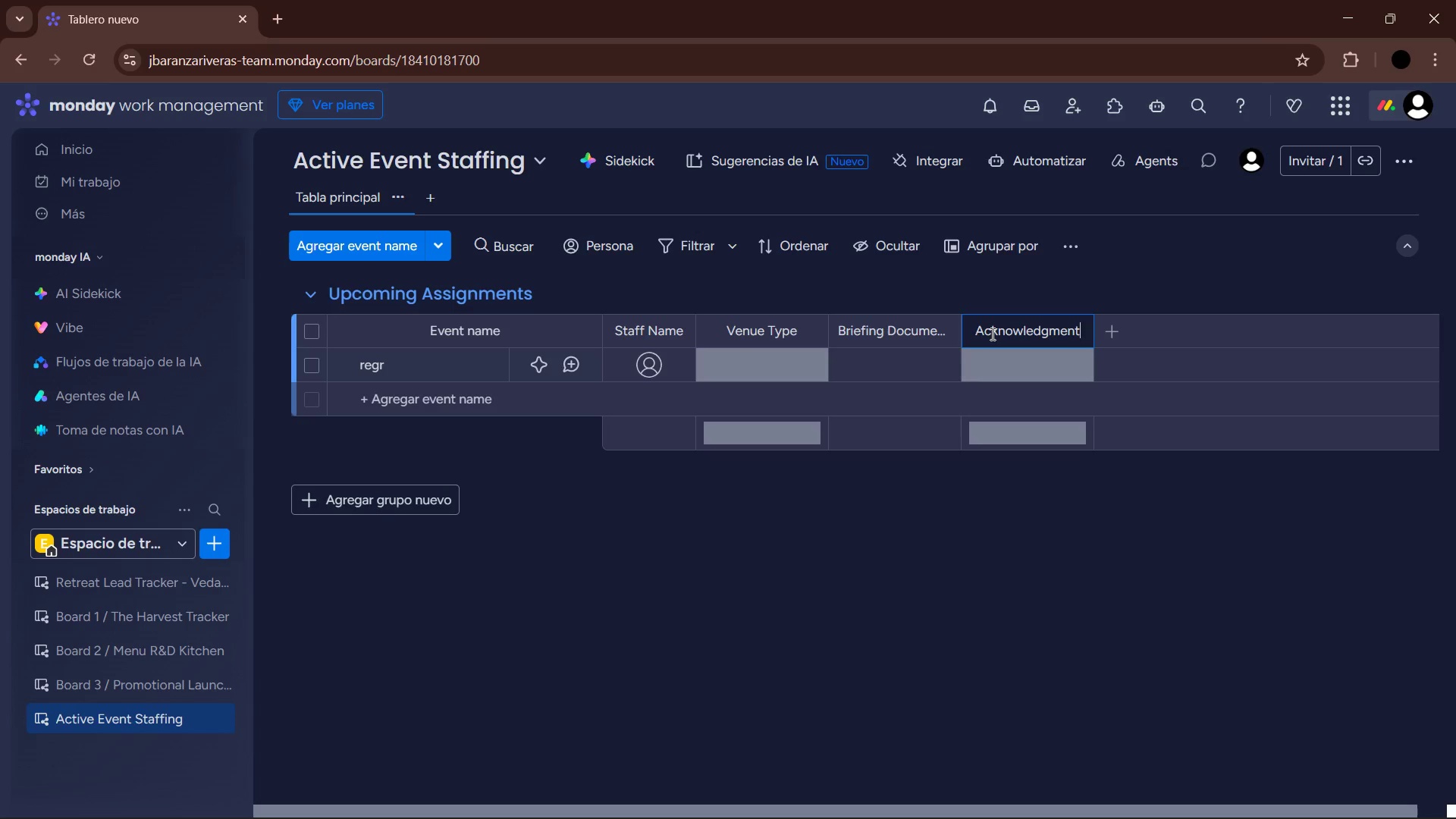 
key(Enter)
 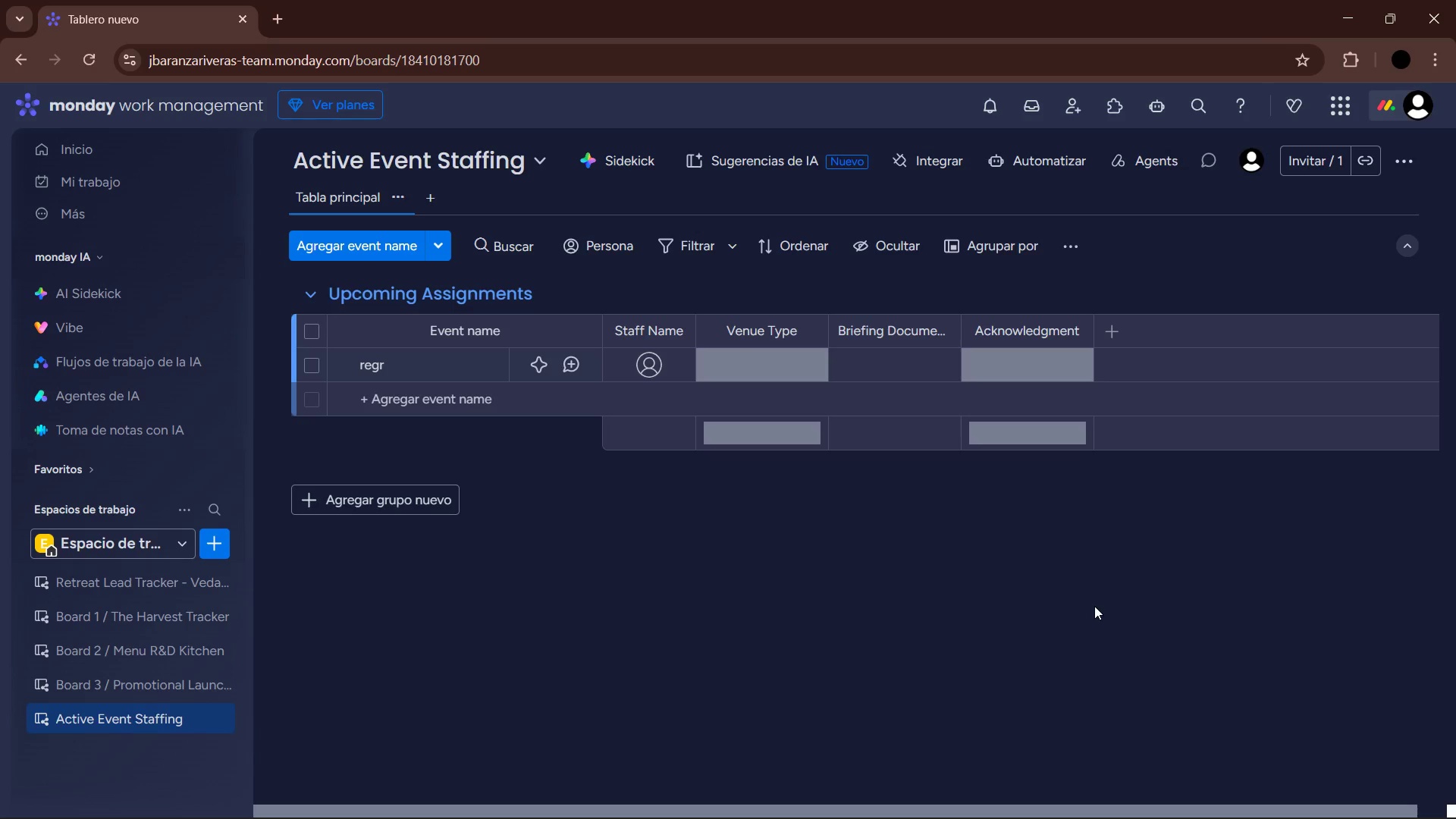 
wait(7.7)
 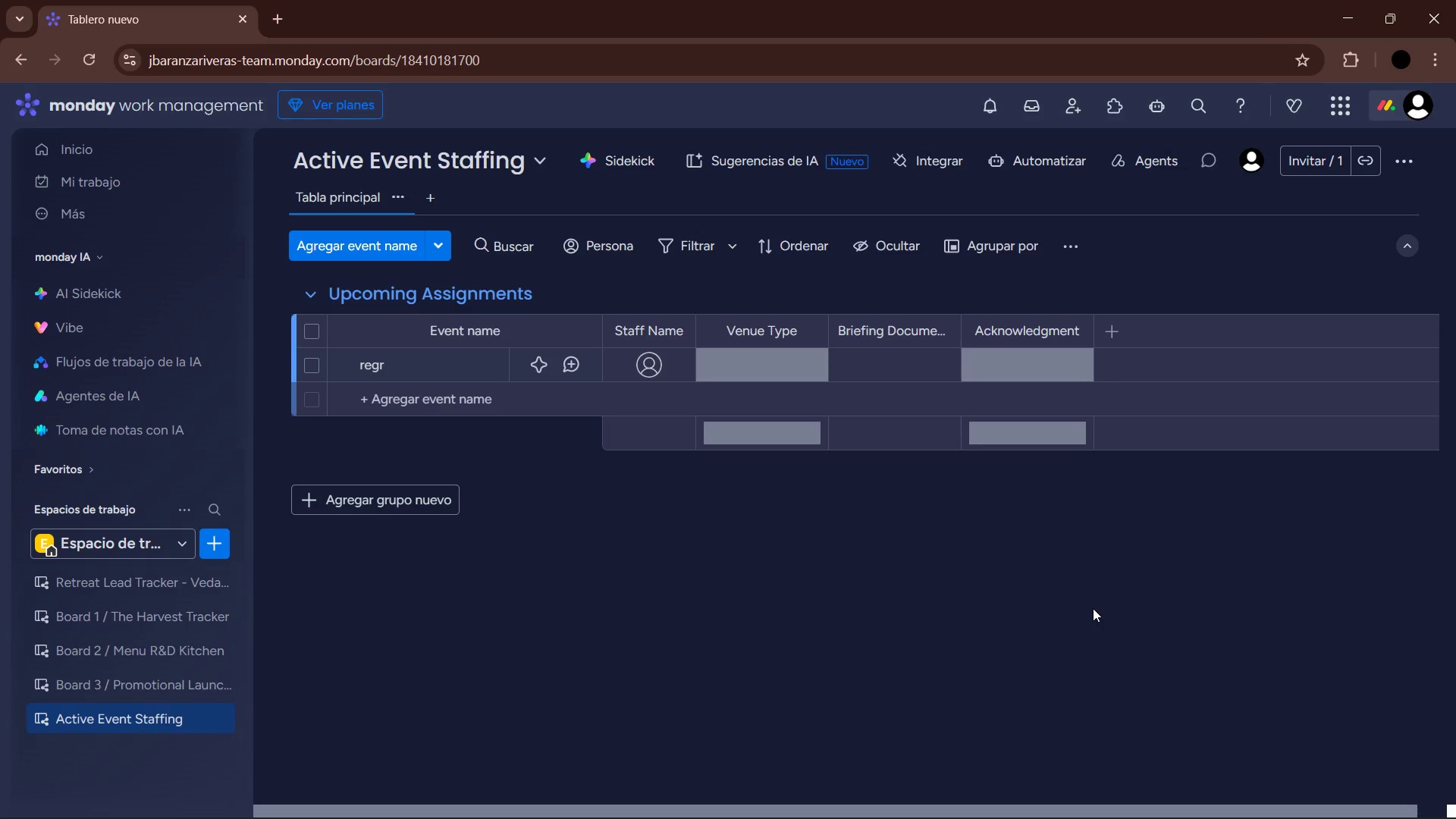 
left_click([1035, 333])
 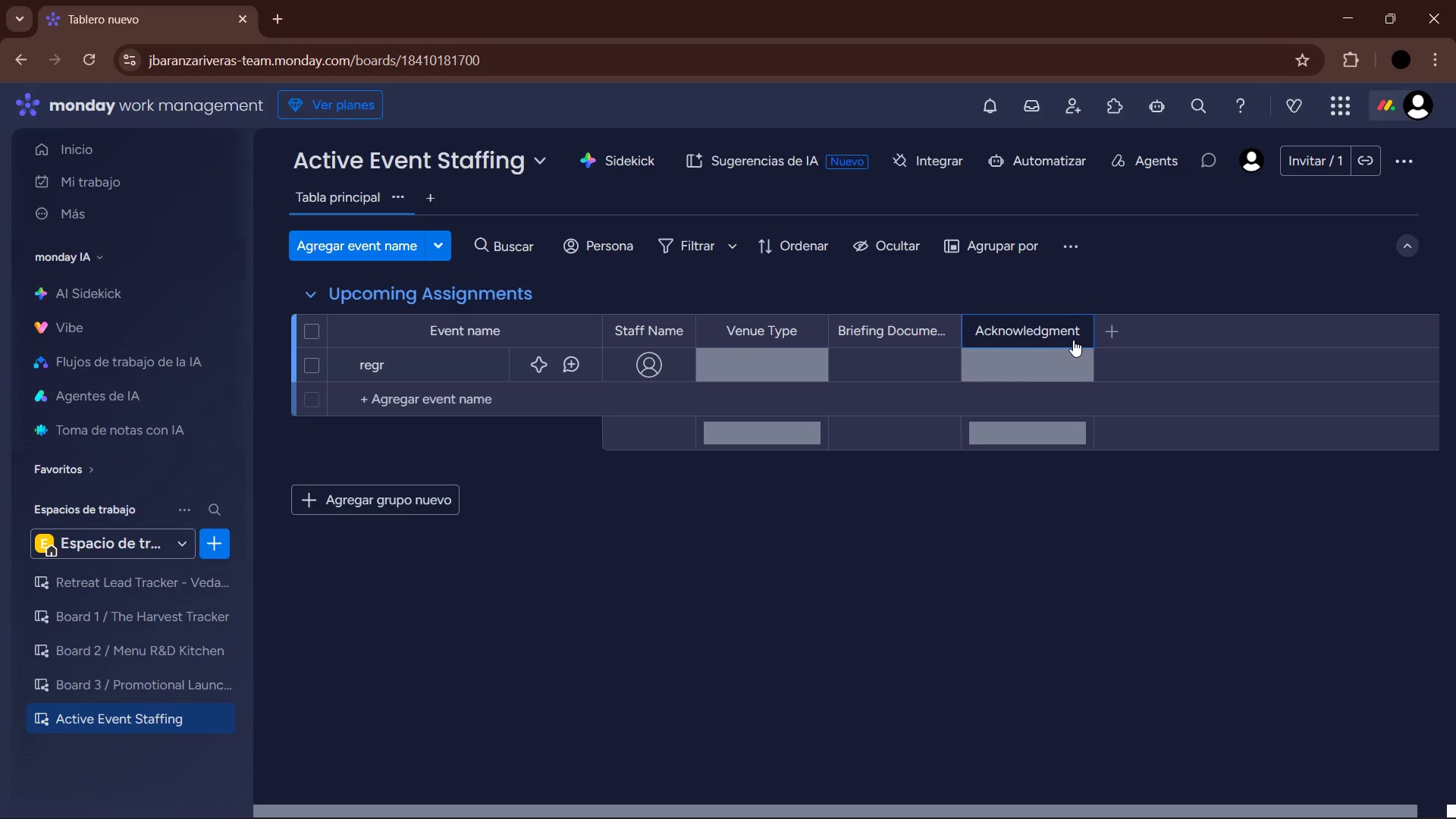 
type( Status)